 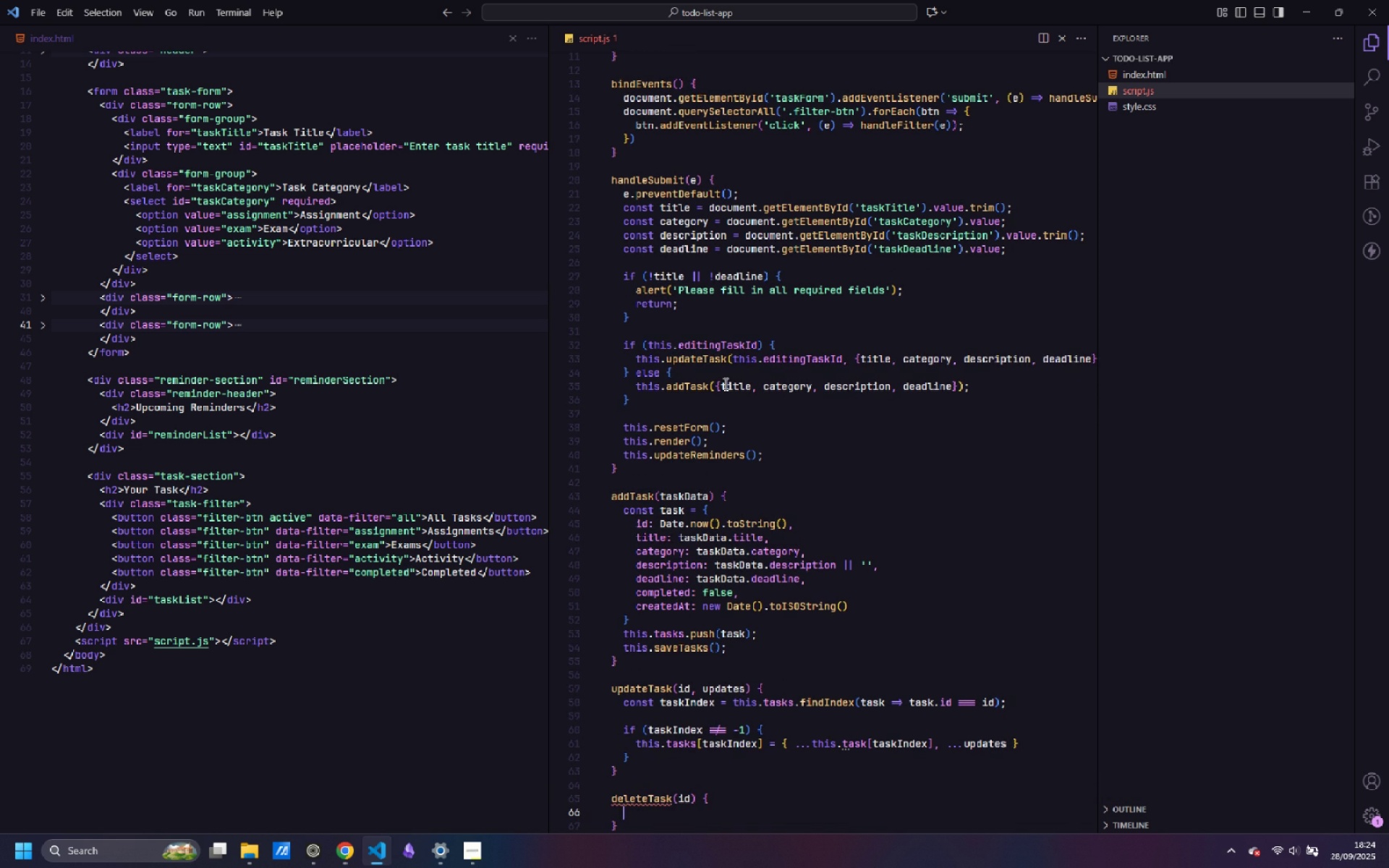 
key(Enter)
 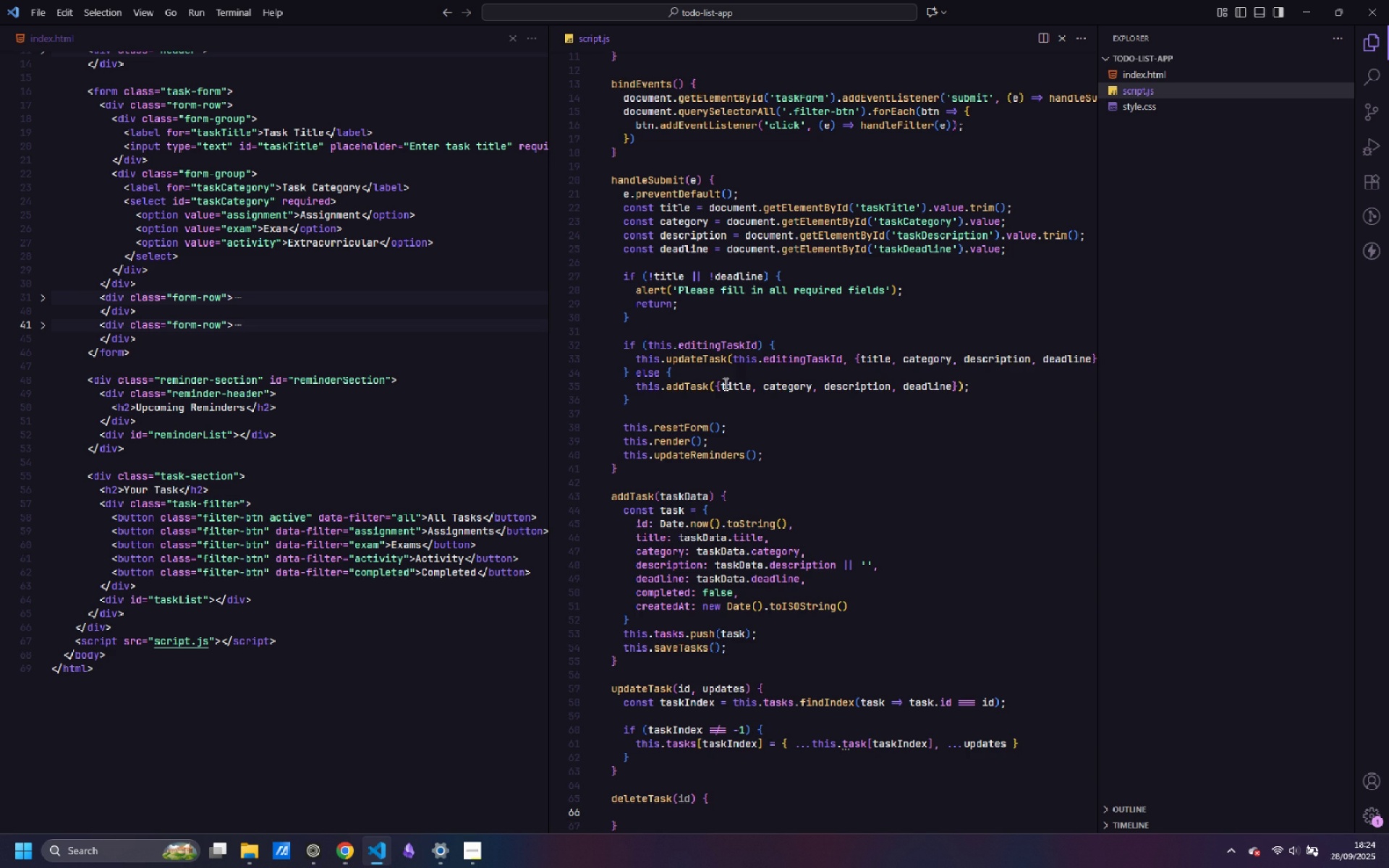 
scroll: coordinate [765, 344], scroll_direction: down, amount: 3.0
 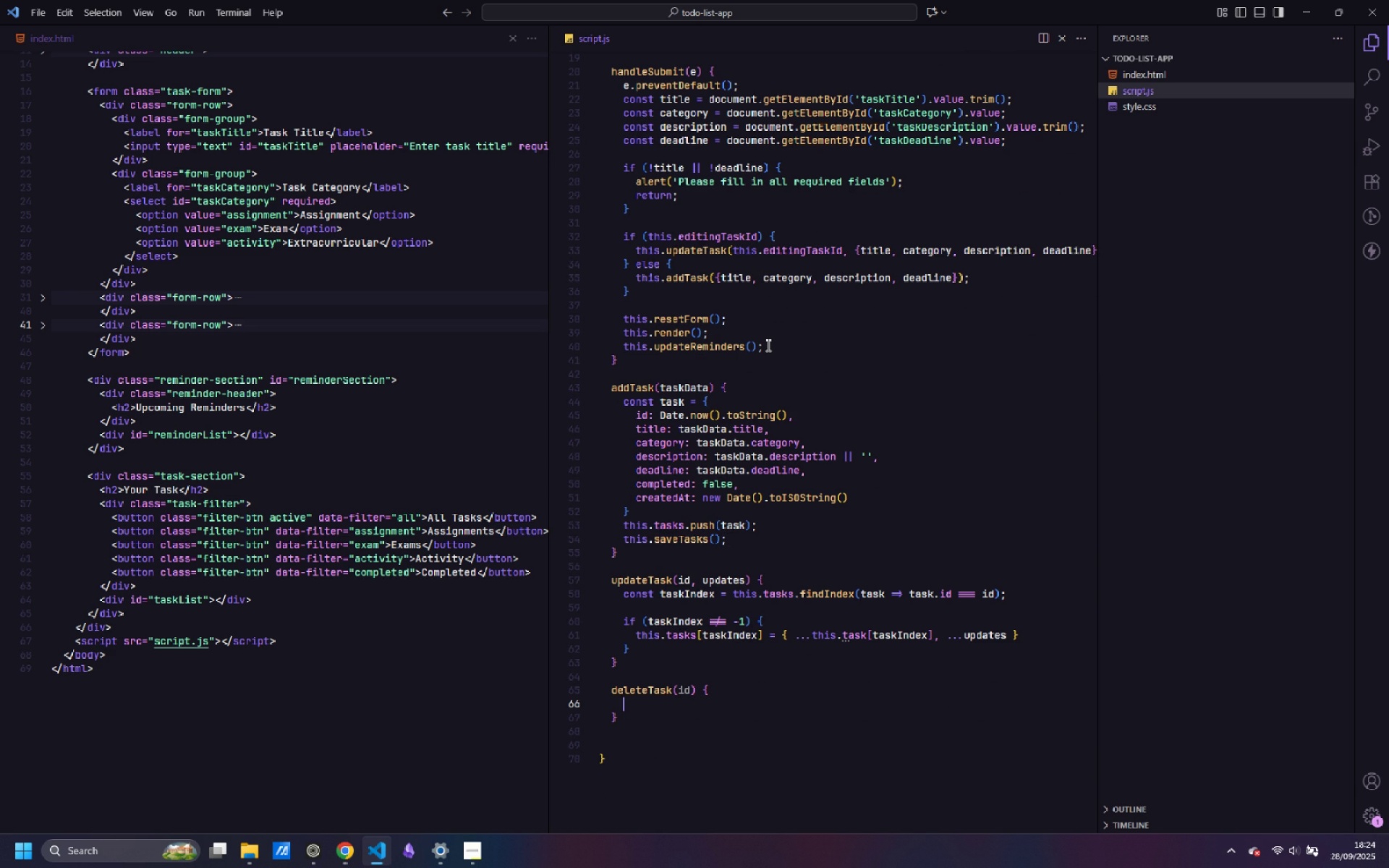 
wait(6.51)
 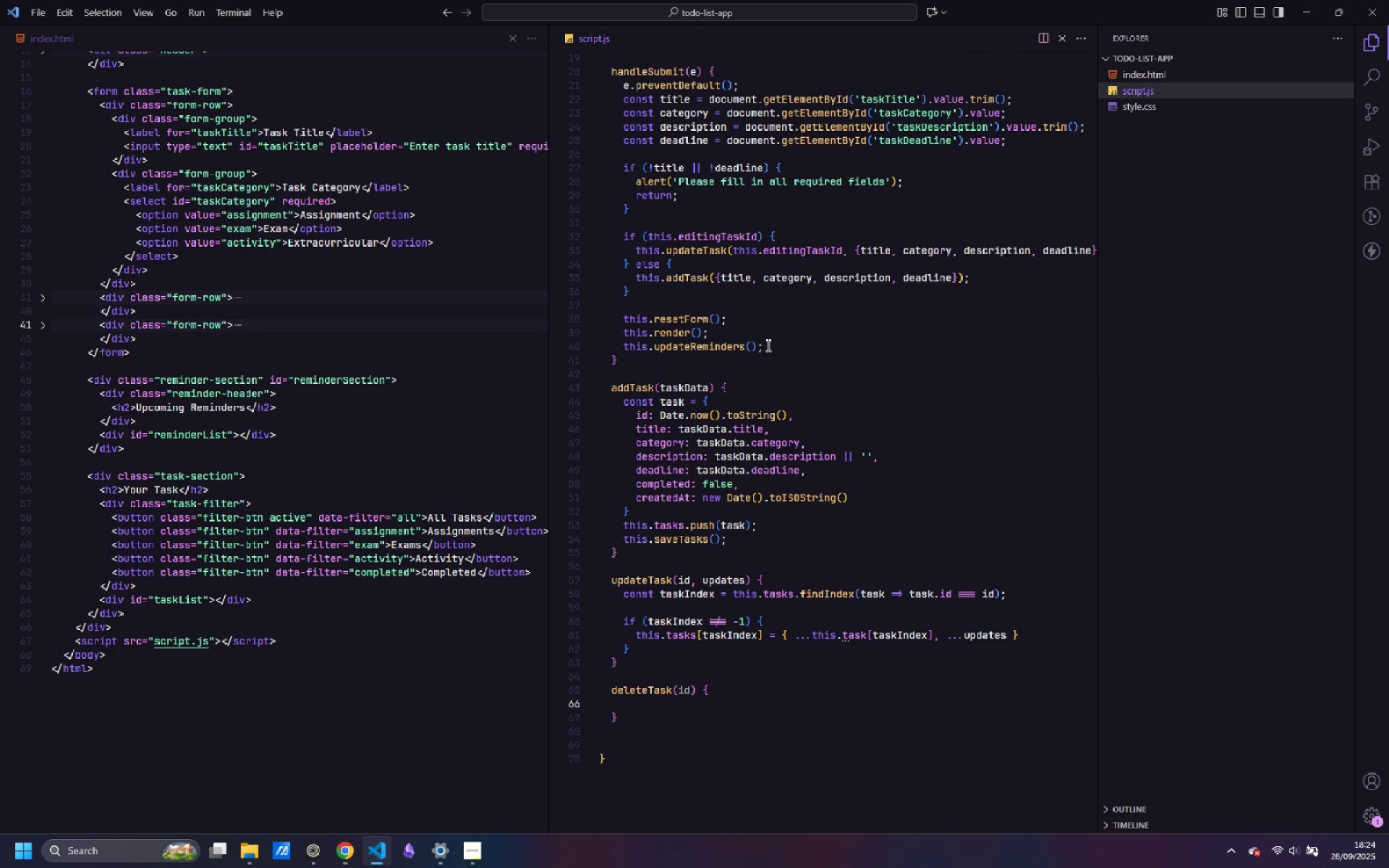 
type(if (confirm('Are you sure you want to delete this task?)